 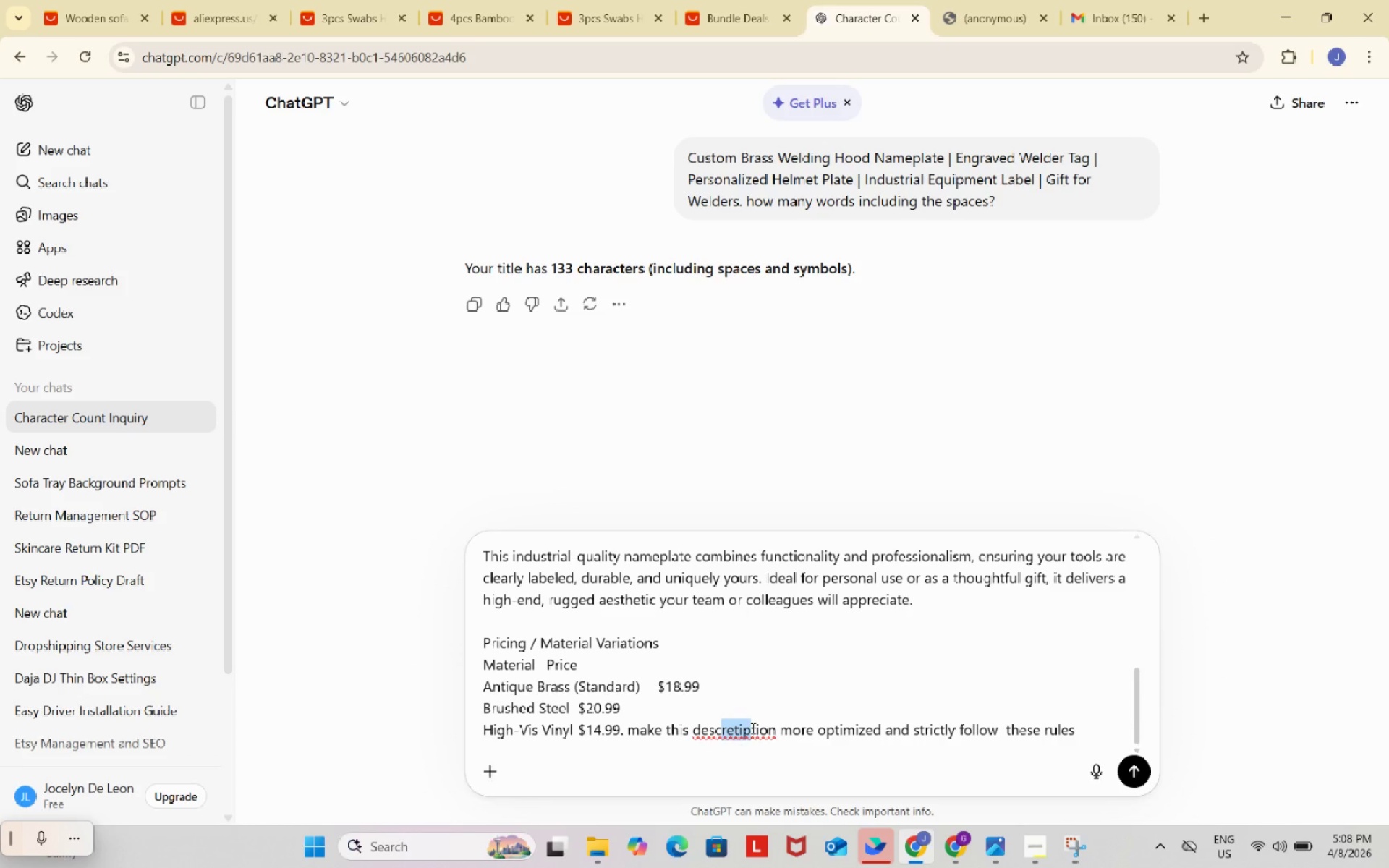 
key(Backspace)
type(rip)
 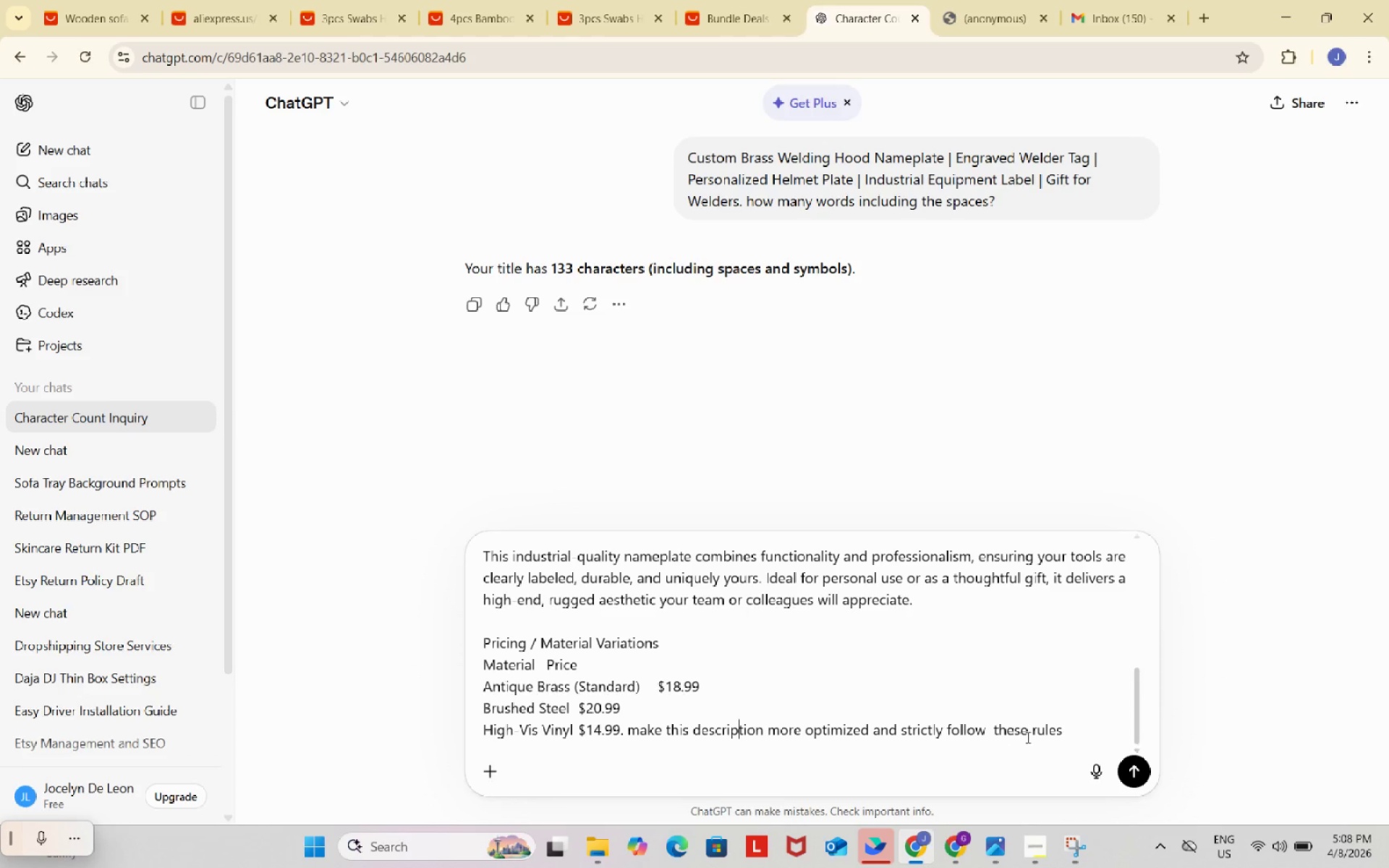 
left_click([1074, 726])
 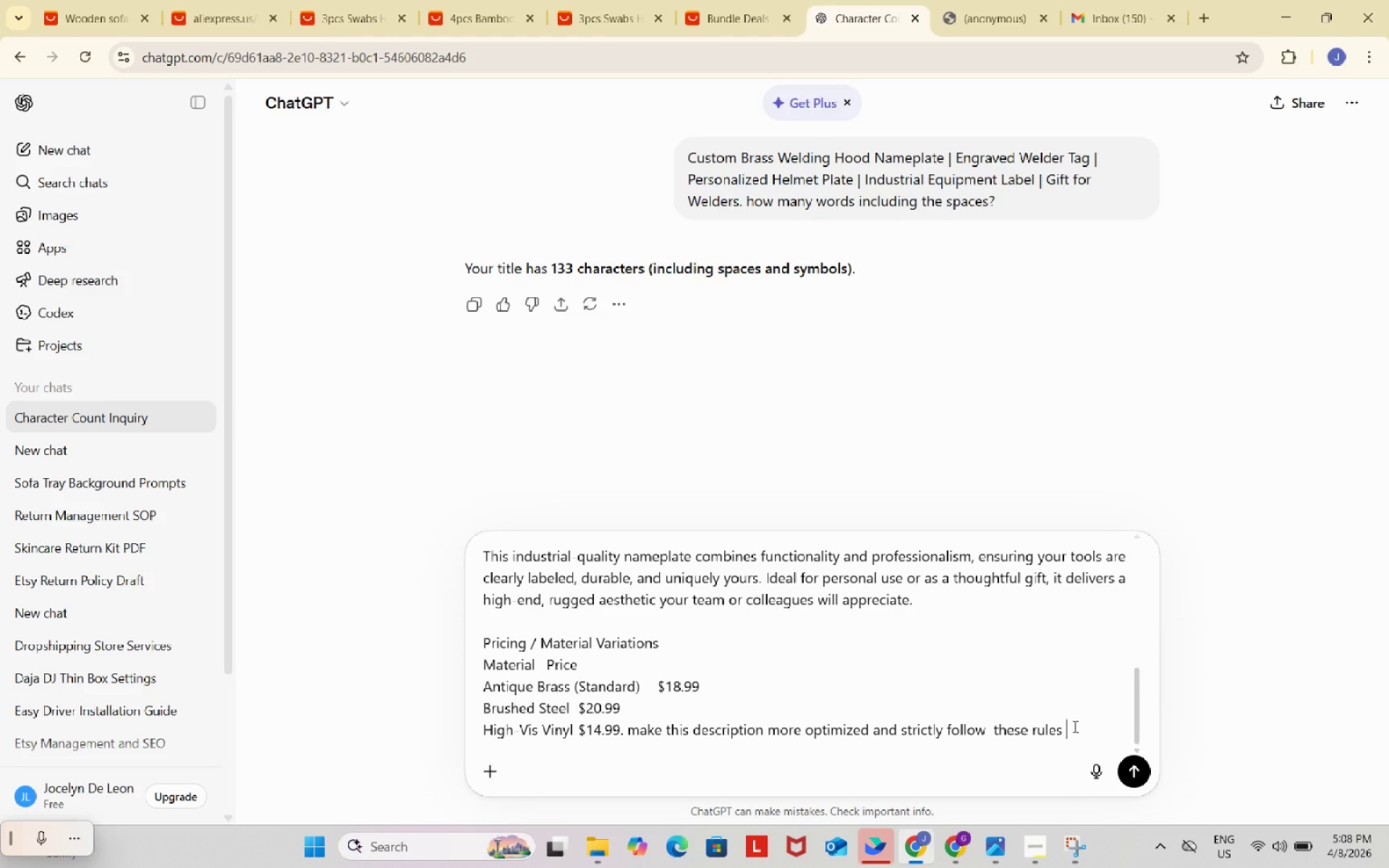 
key(Period)
 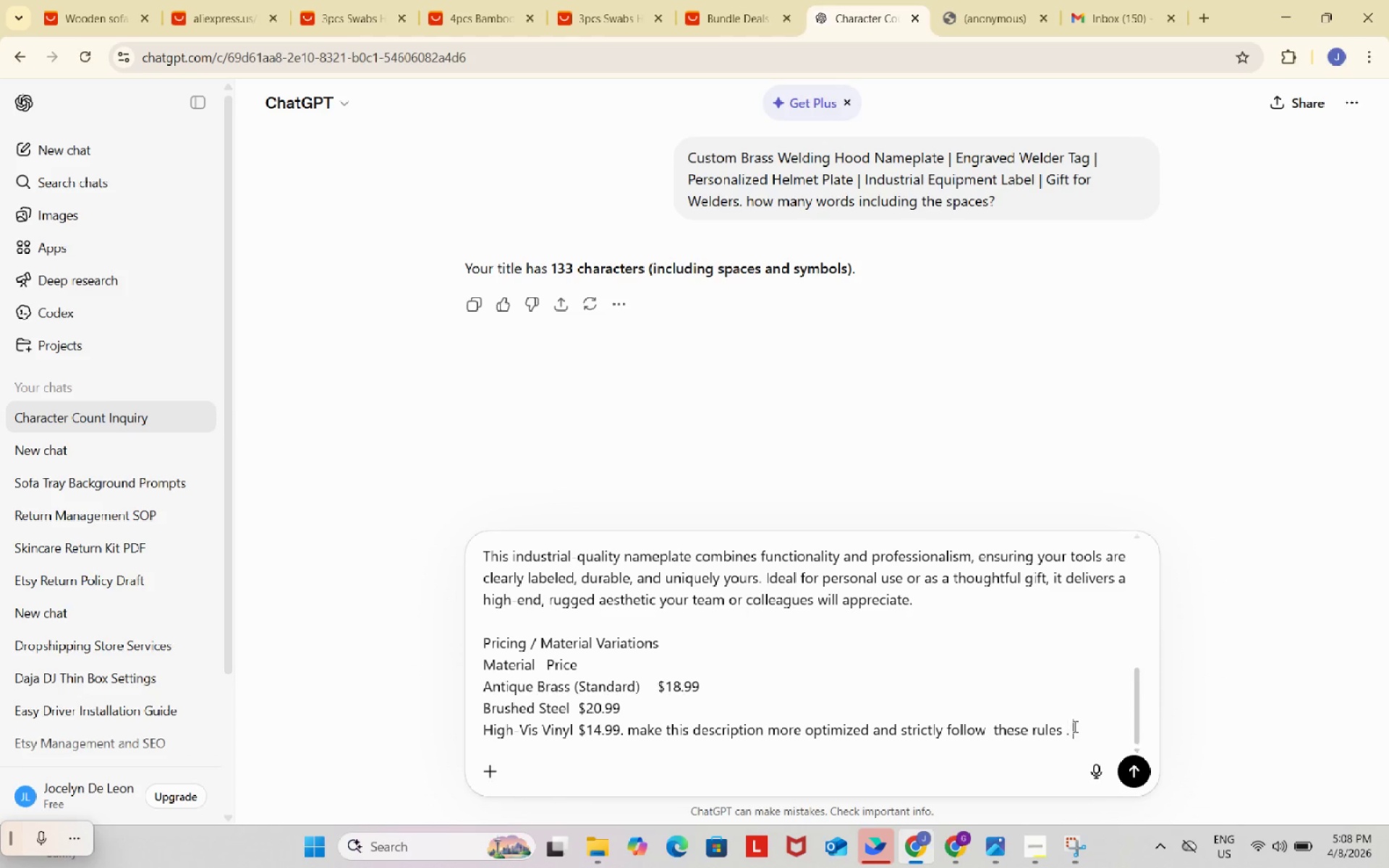 
key(Space)
 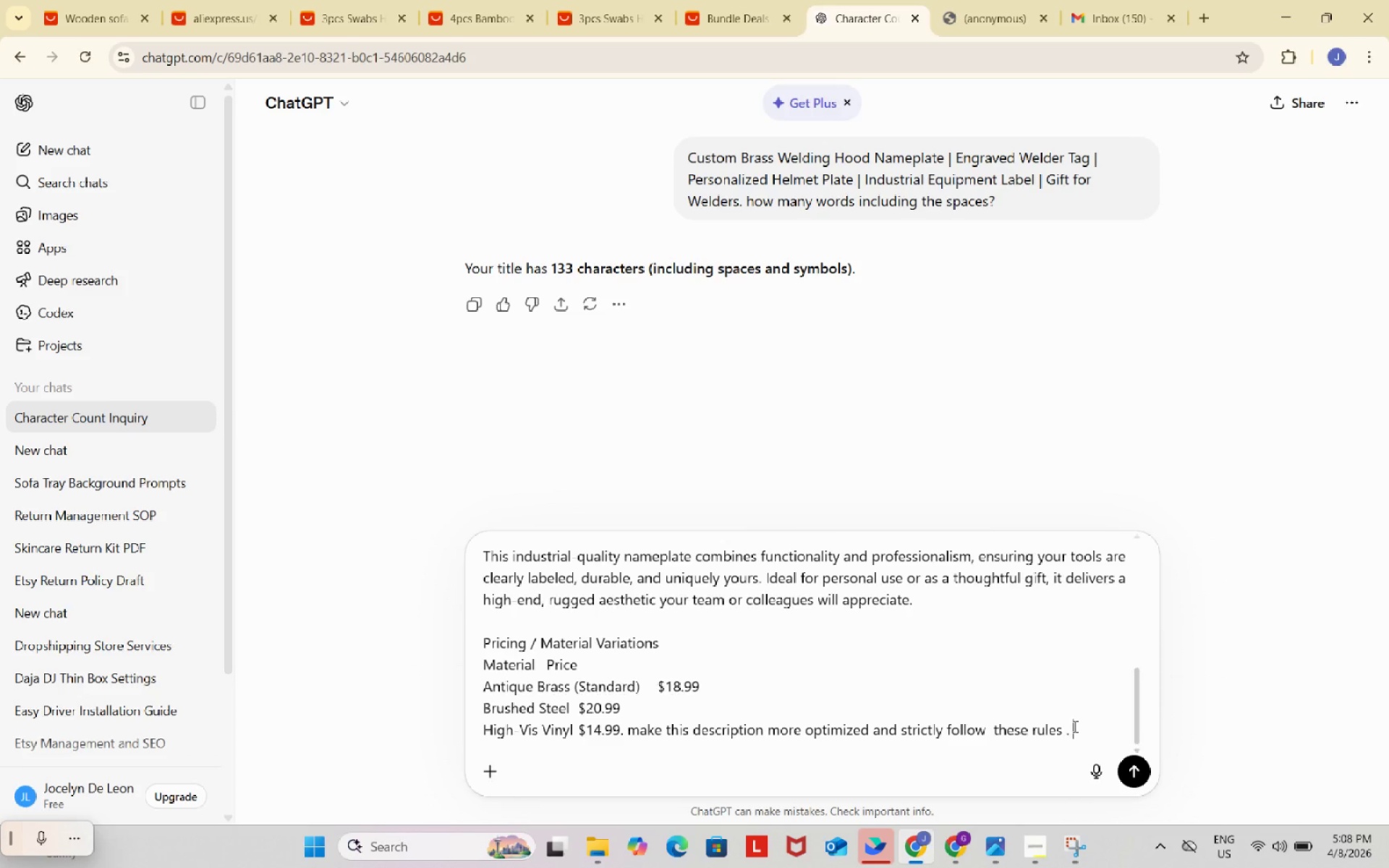 
key(Control+ControlLeft)
 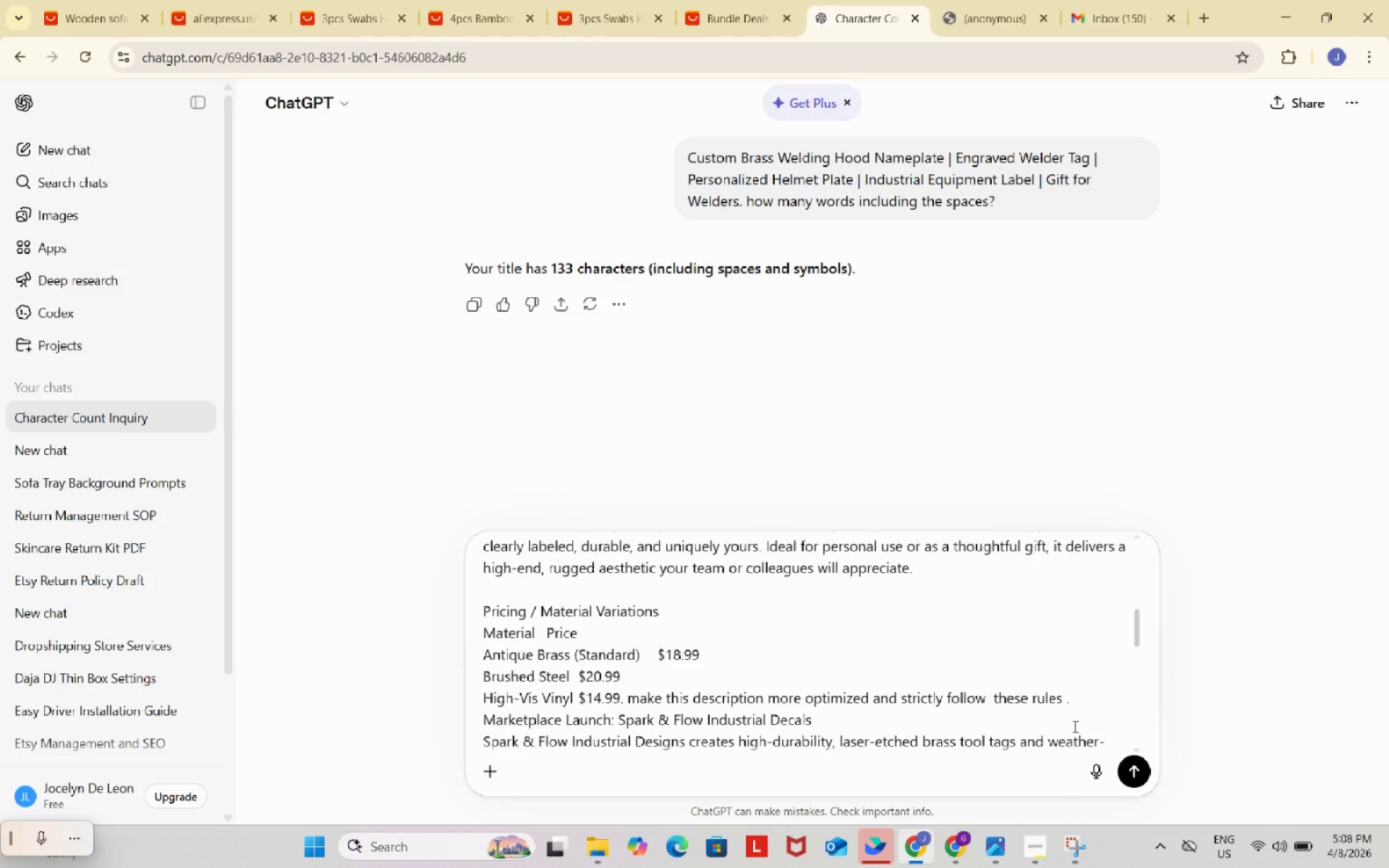 
key(Control+V)
 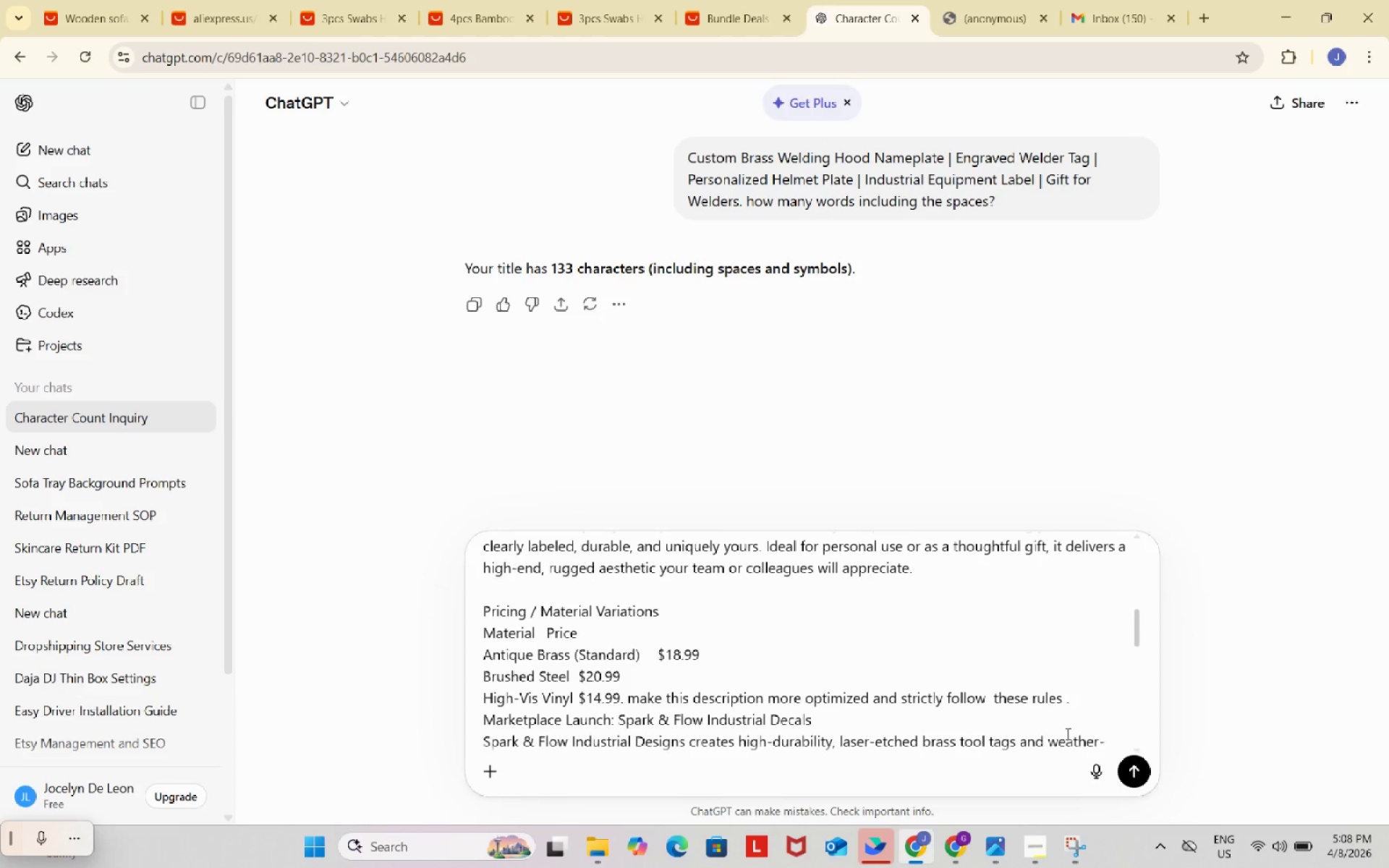 
key(Enter)
 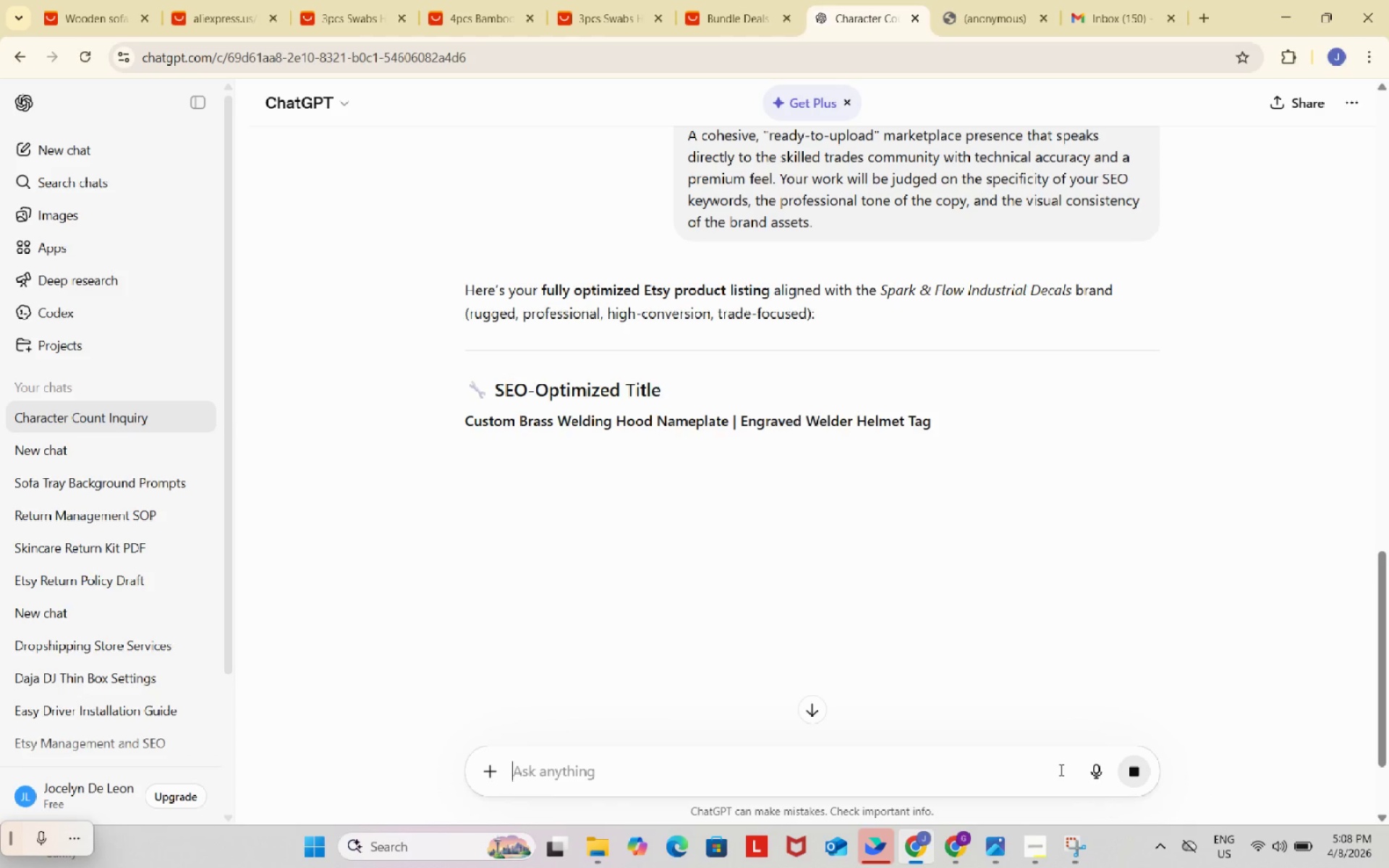 
wait(8.8)
 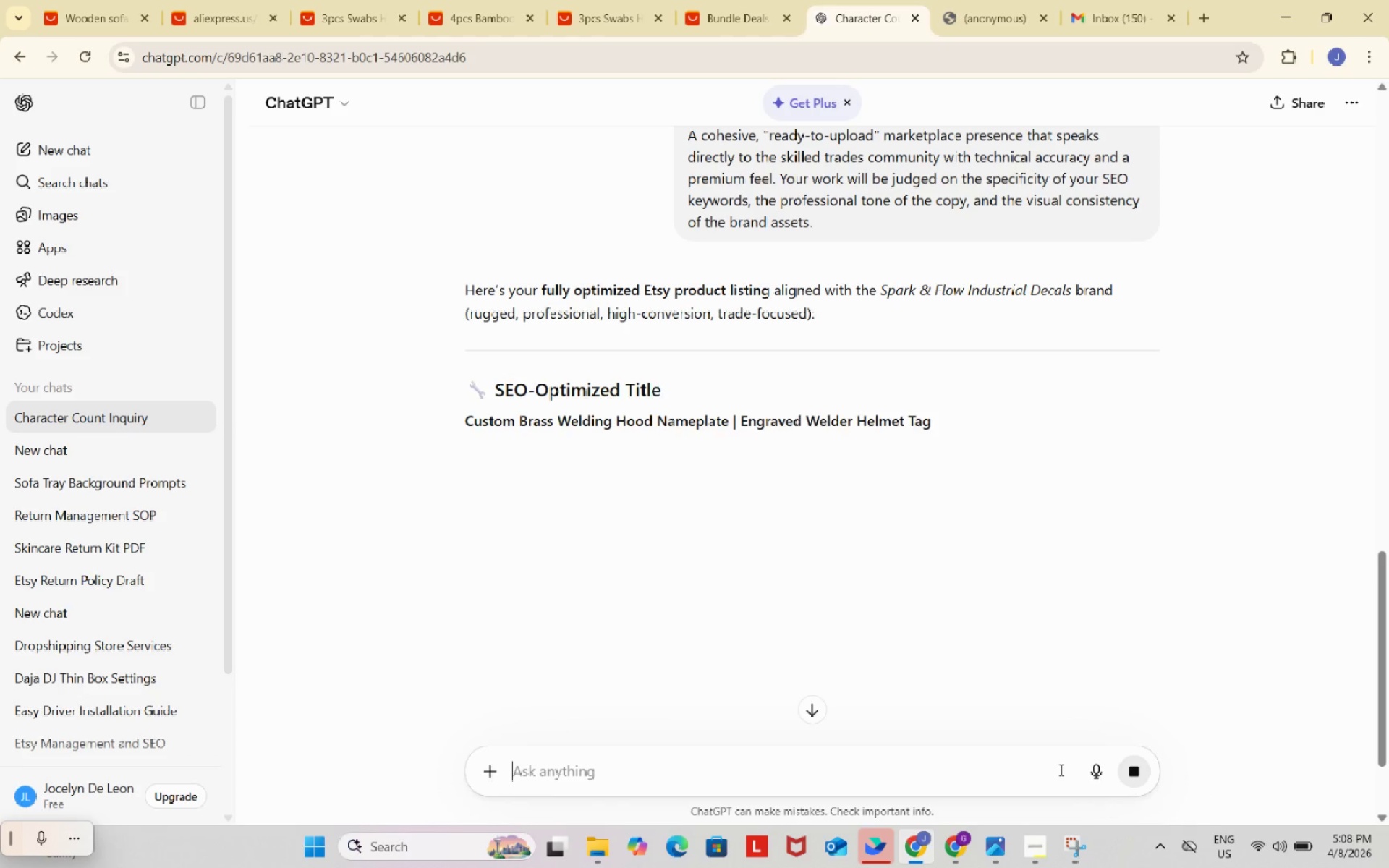 
scroll: coordinate [684, 259], scroll_direction: down, amount: 10.0
 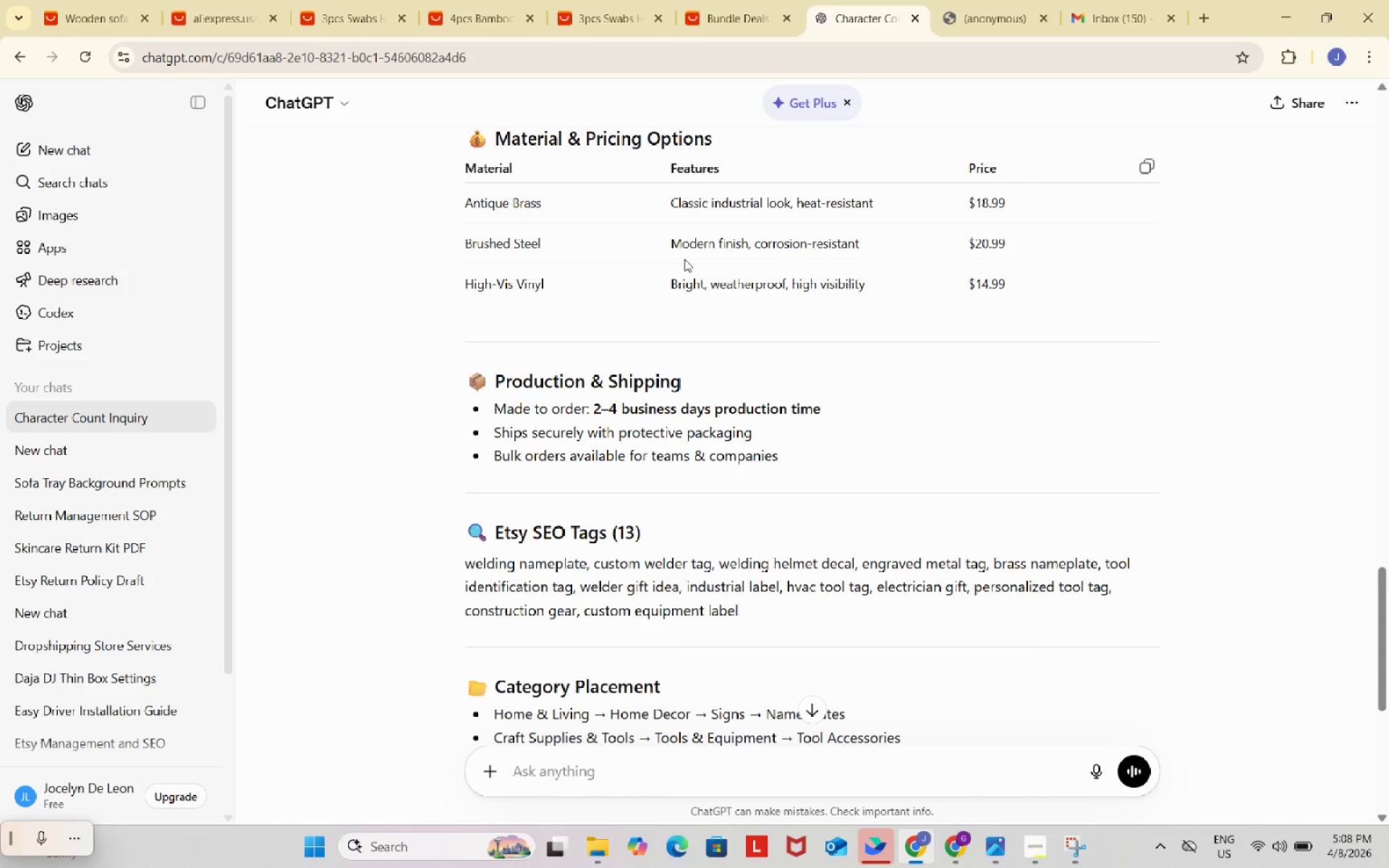 
scroll: coordinate [684, 259], scroll_direction: down, amount: 4.0
 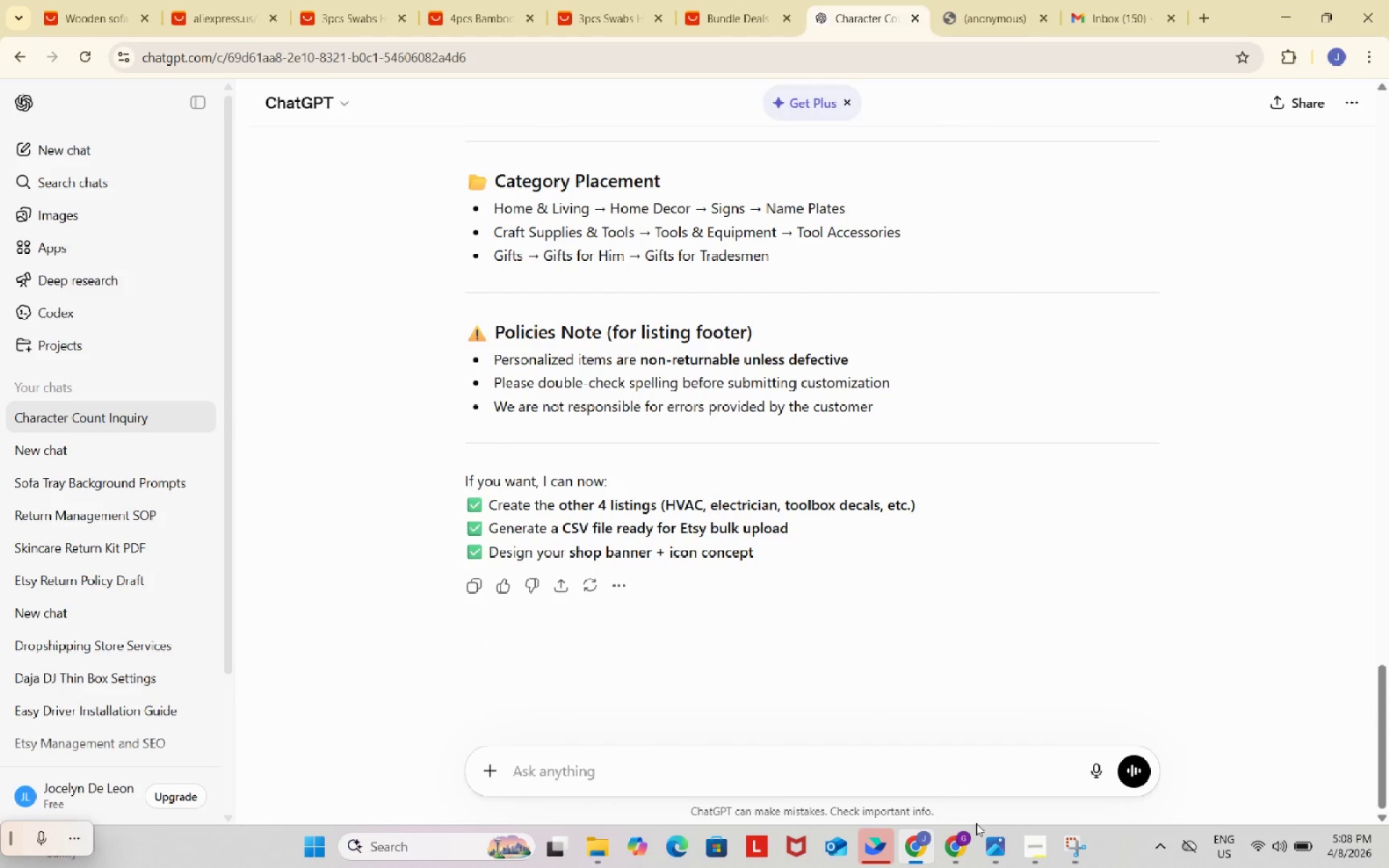 
left_click([1037, 851])
 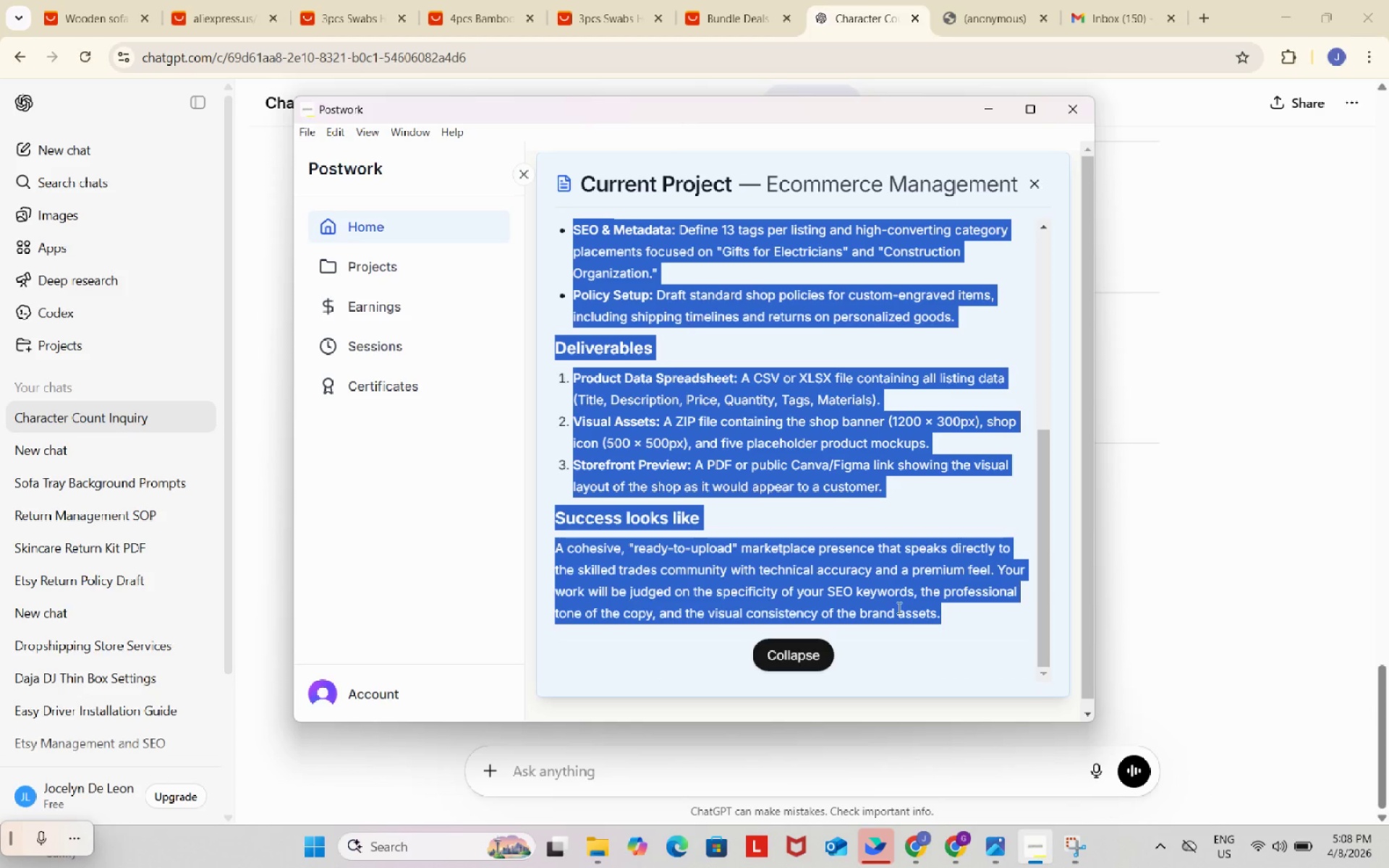 
left_click([865, 498])